 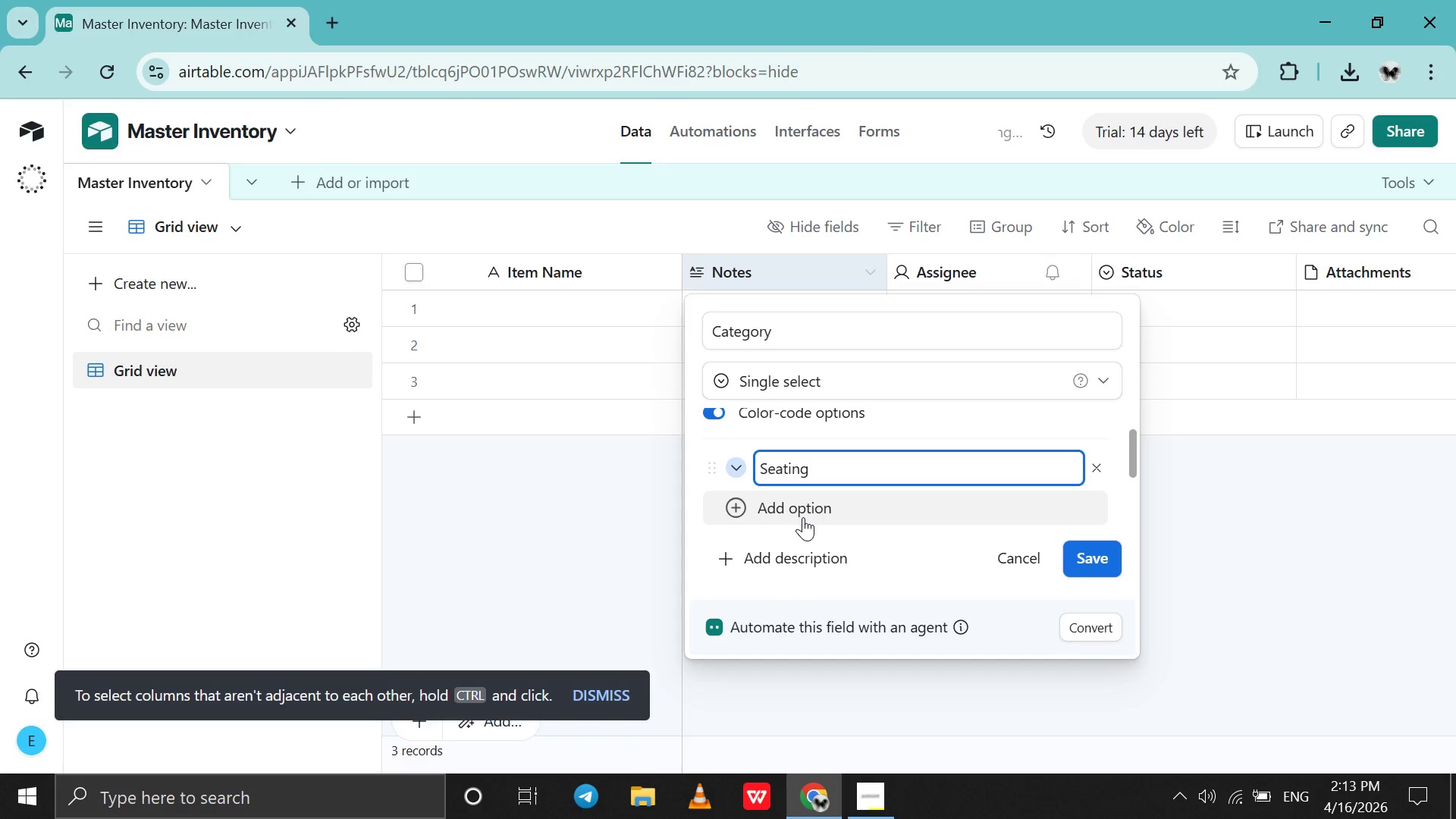 
left_click([814, 517])
 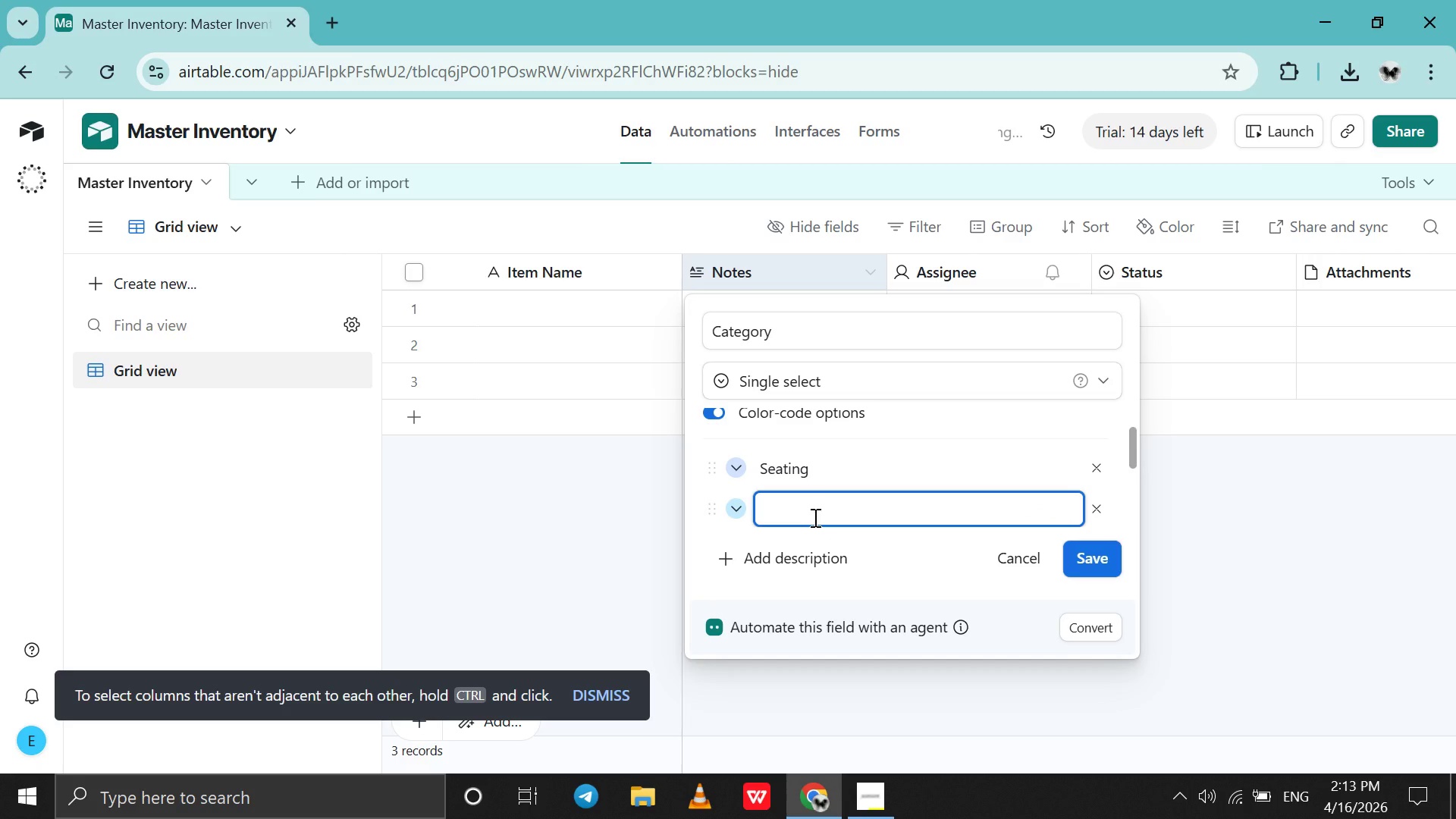 
type(Tables)
 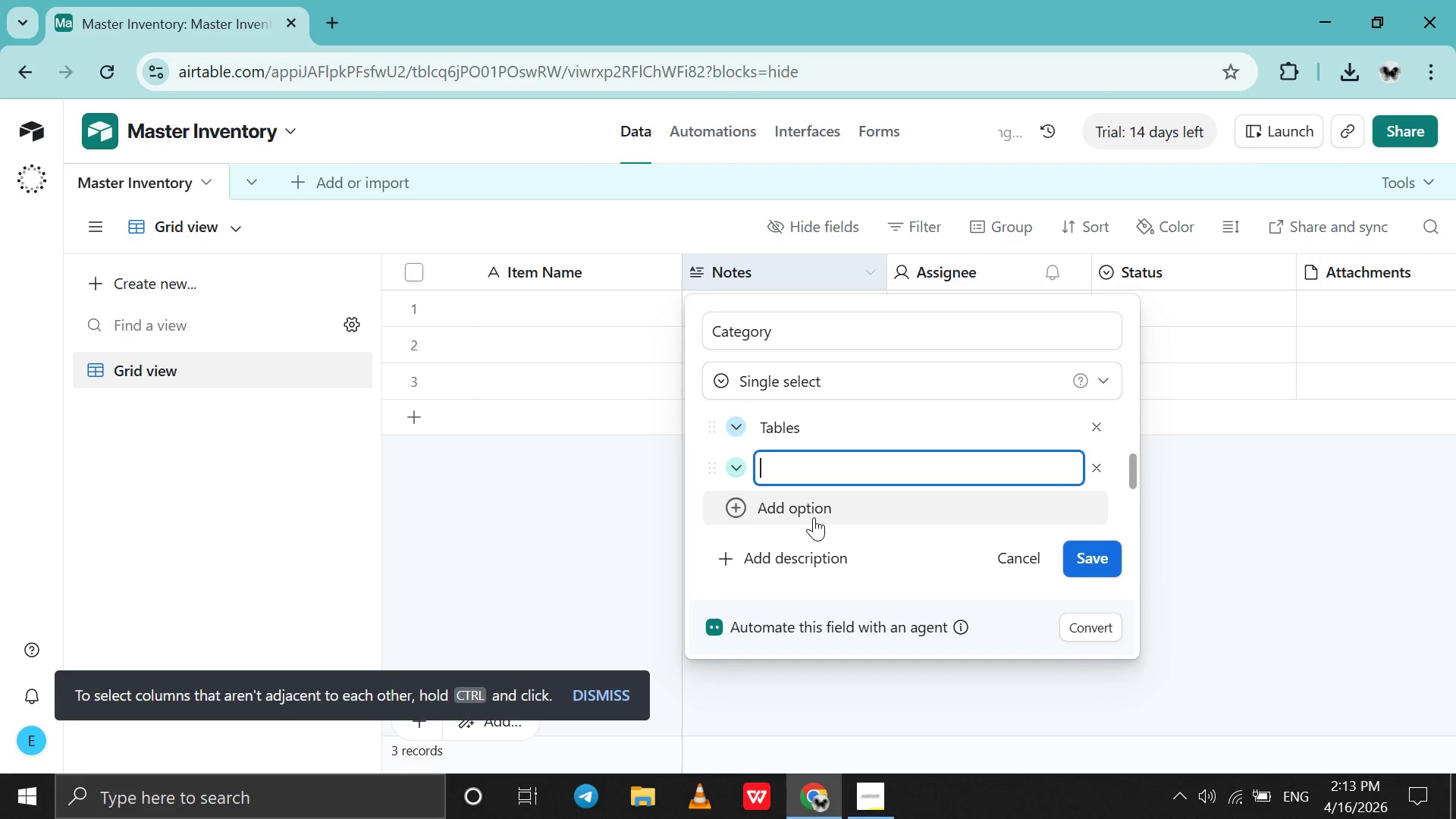 
key(Enter)
 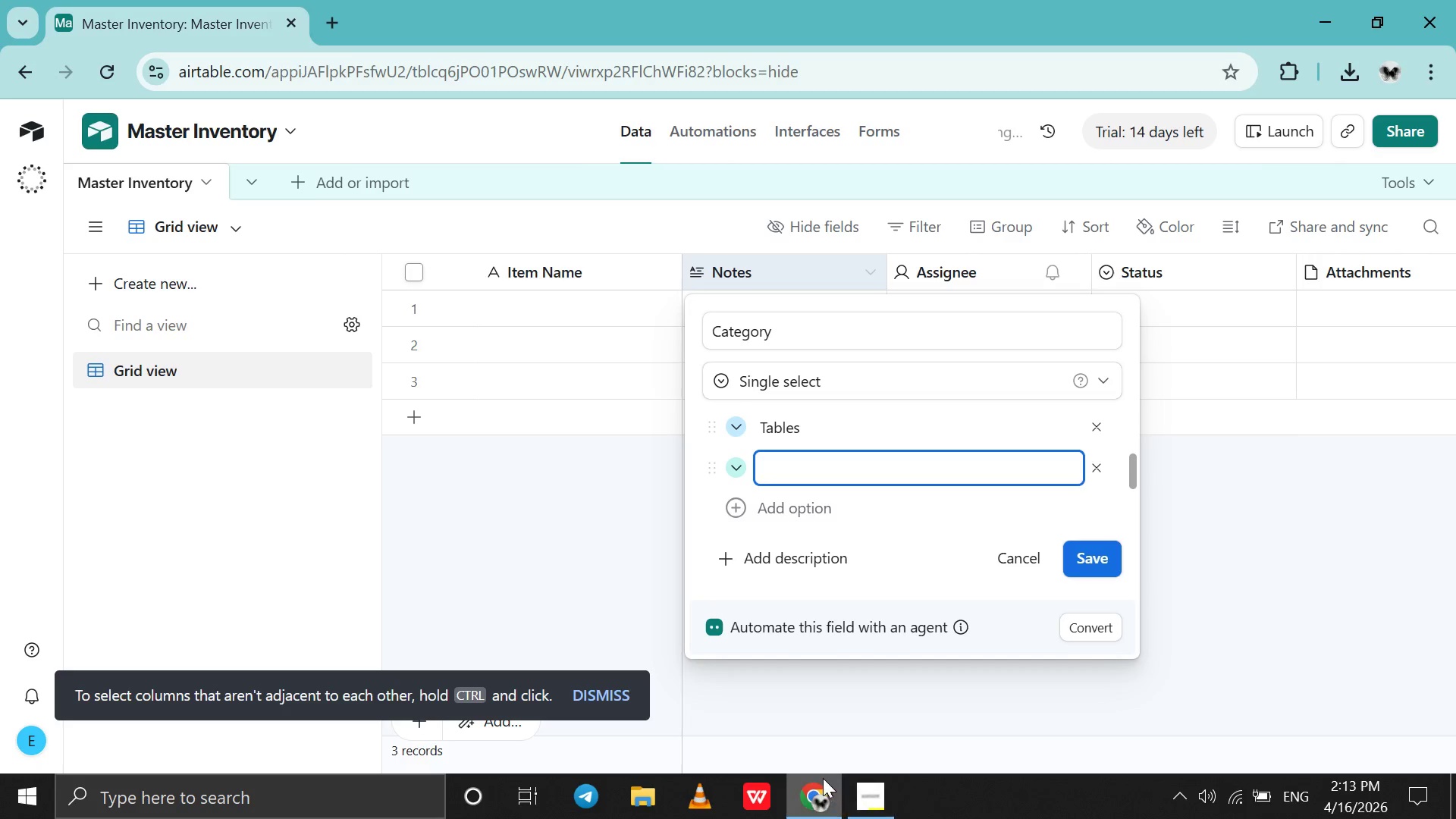 
left_click([821, 813])